 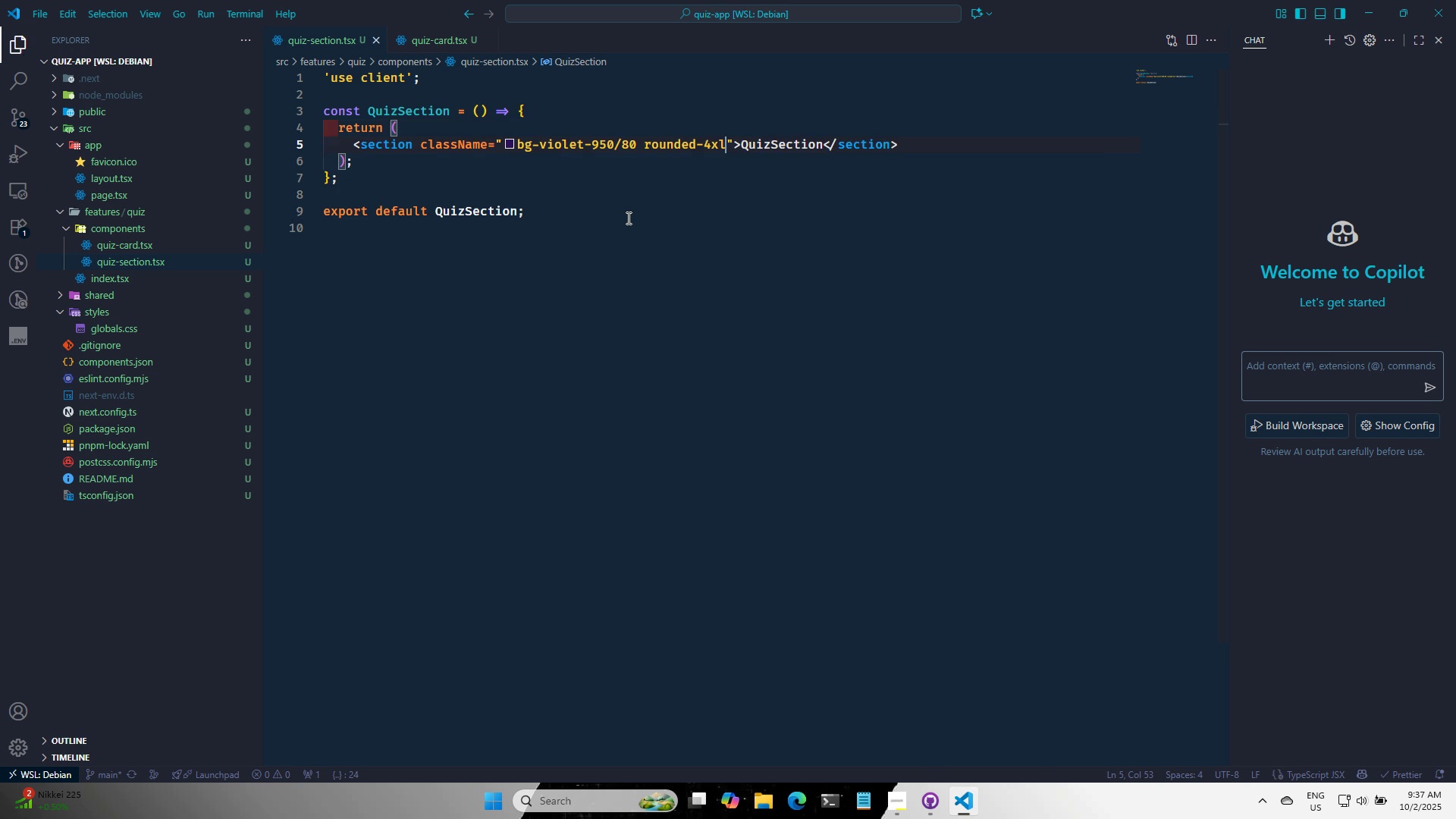 
key(Control+S)
 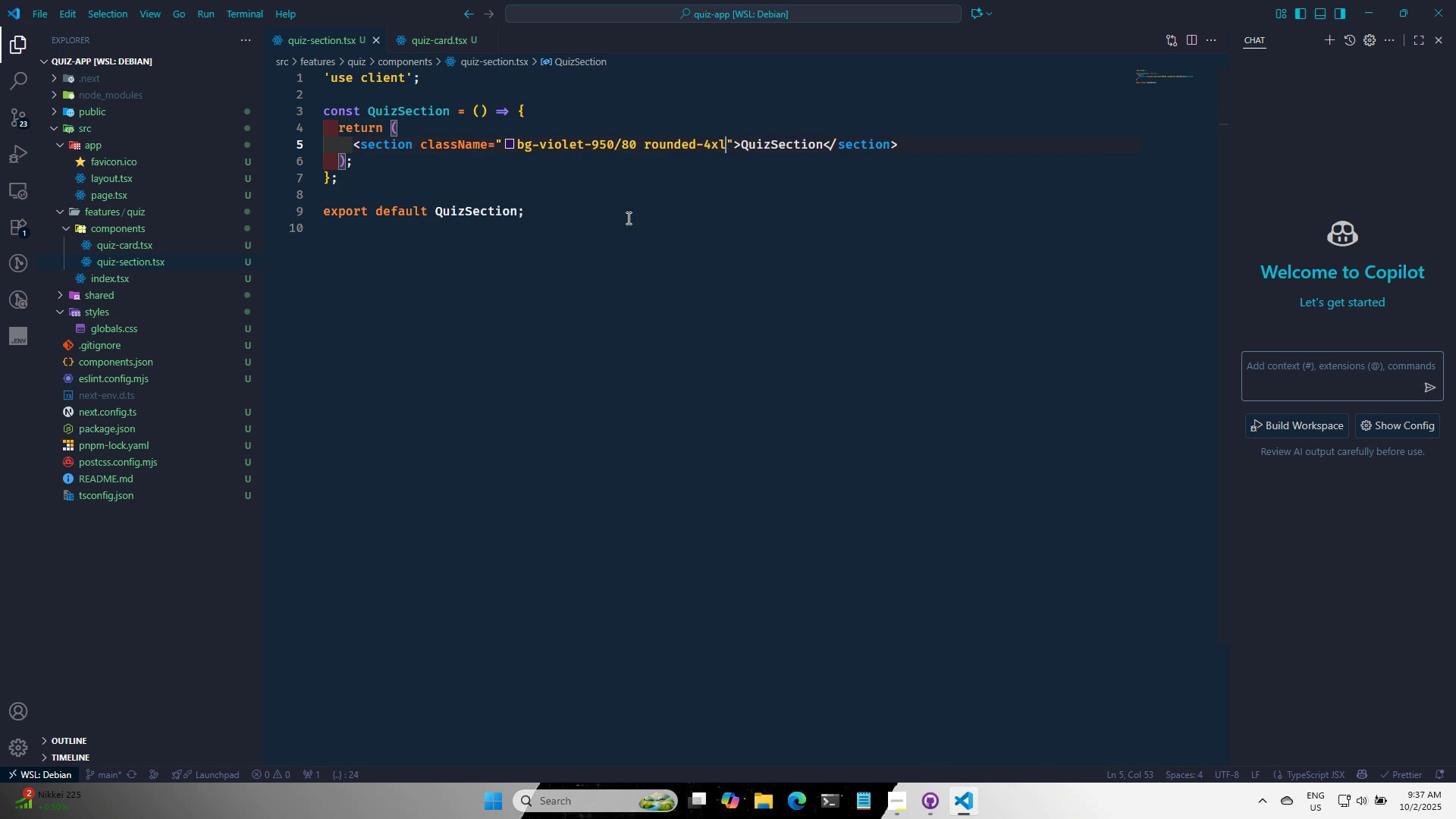 
key(Space)
 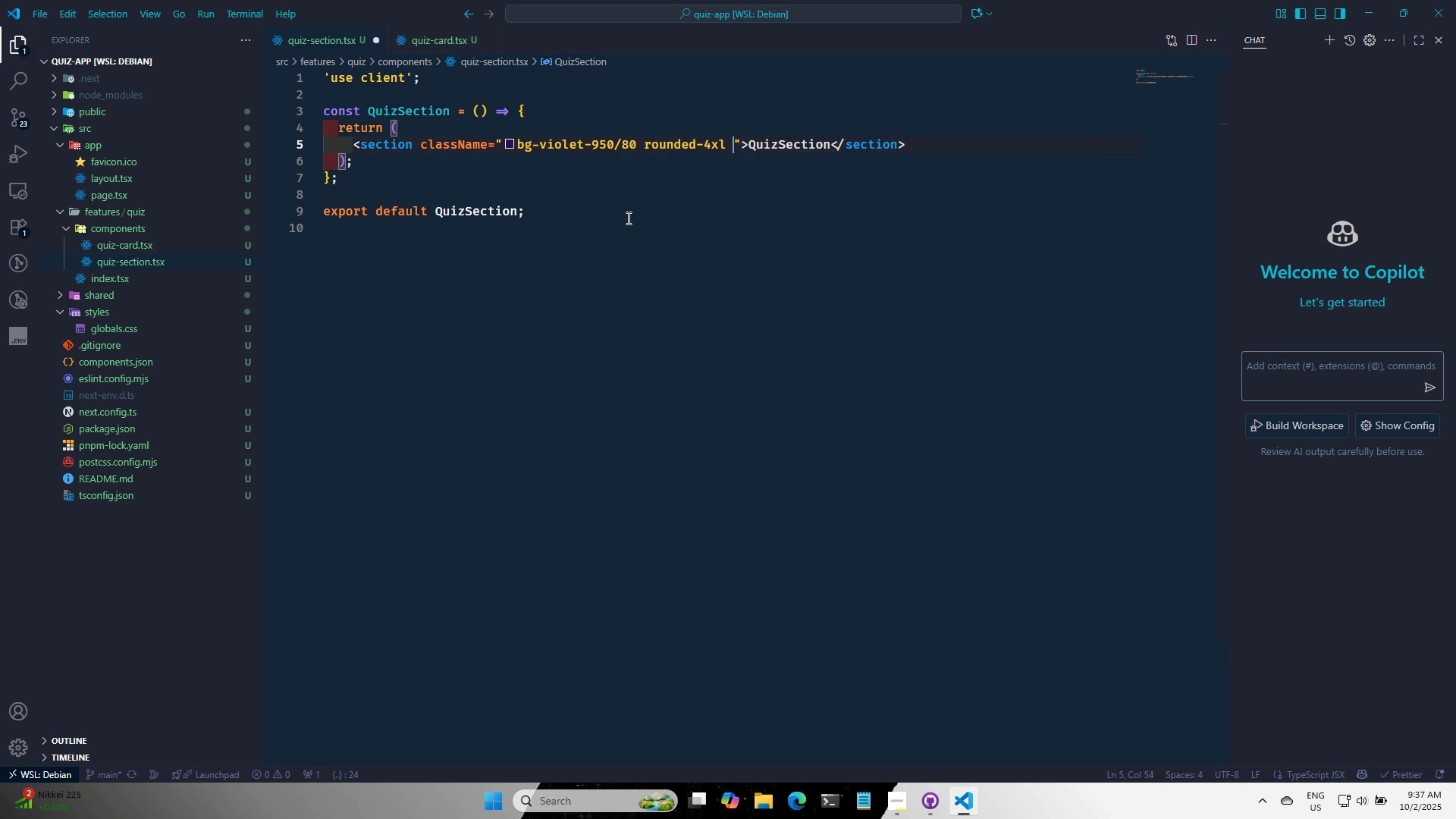 
key(P)
 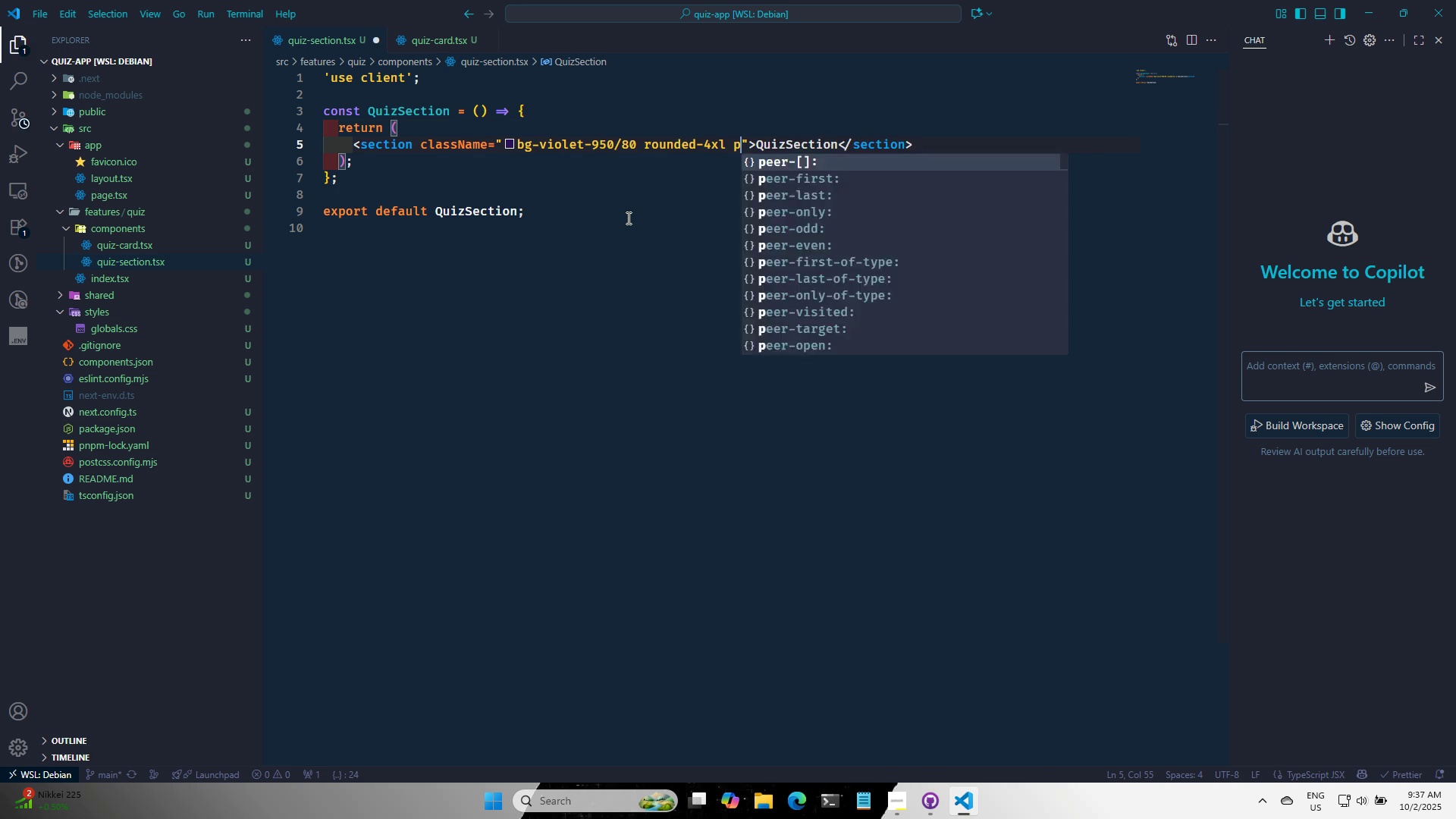 
key(Minus)
 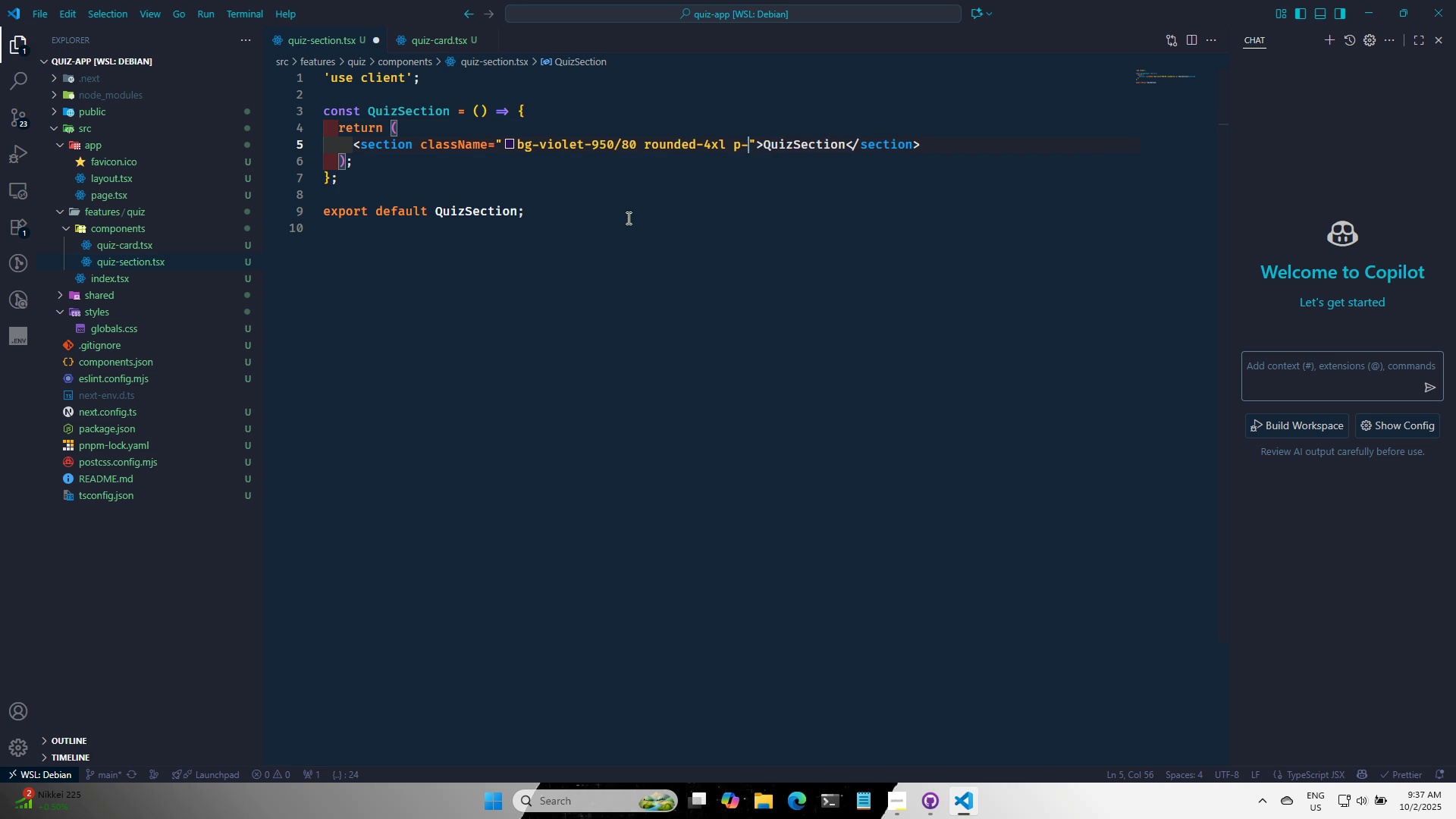 
key(6)